 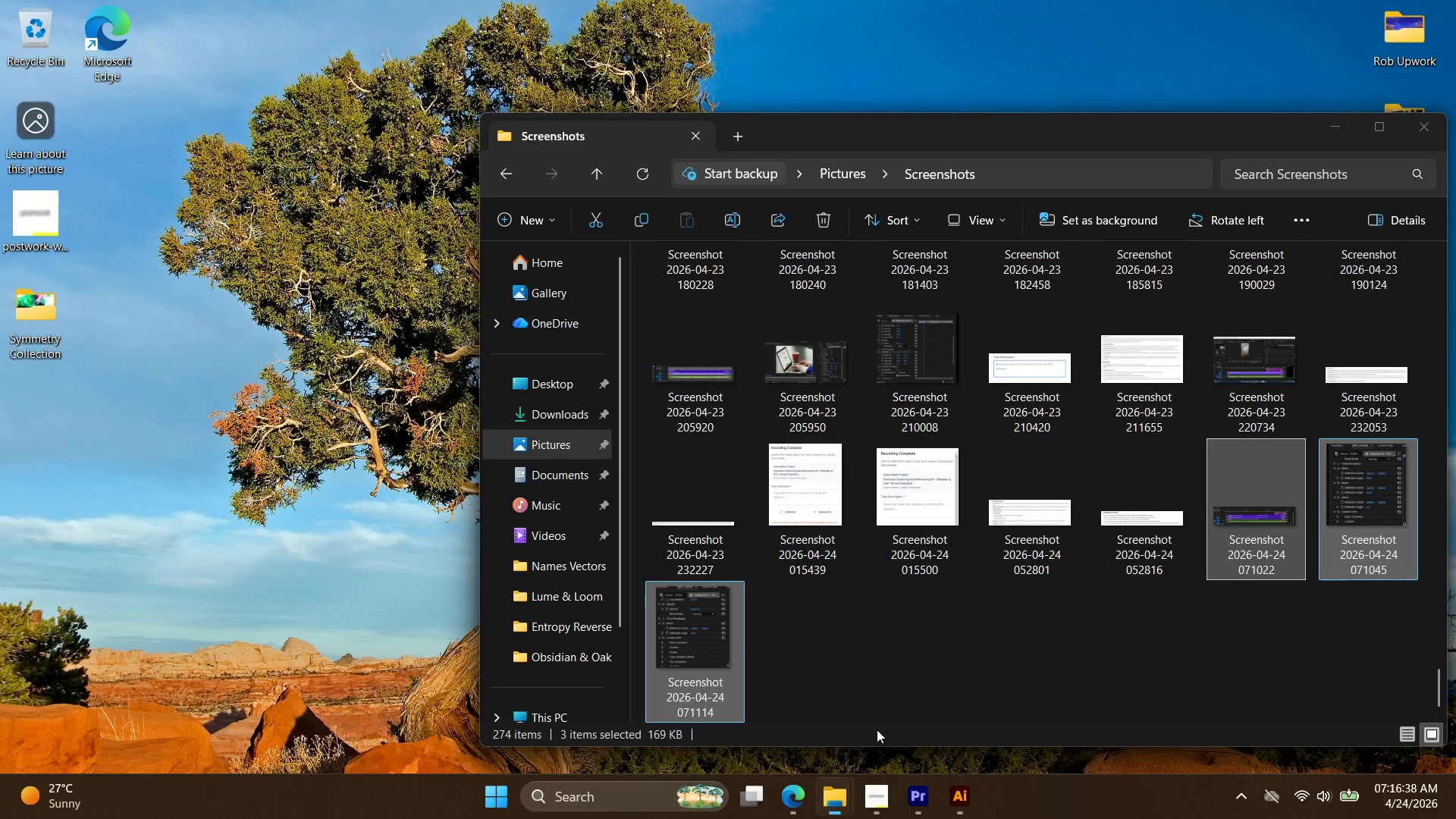 
left_click([798, 788])
 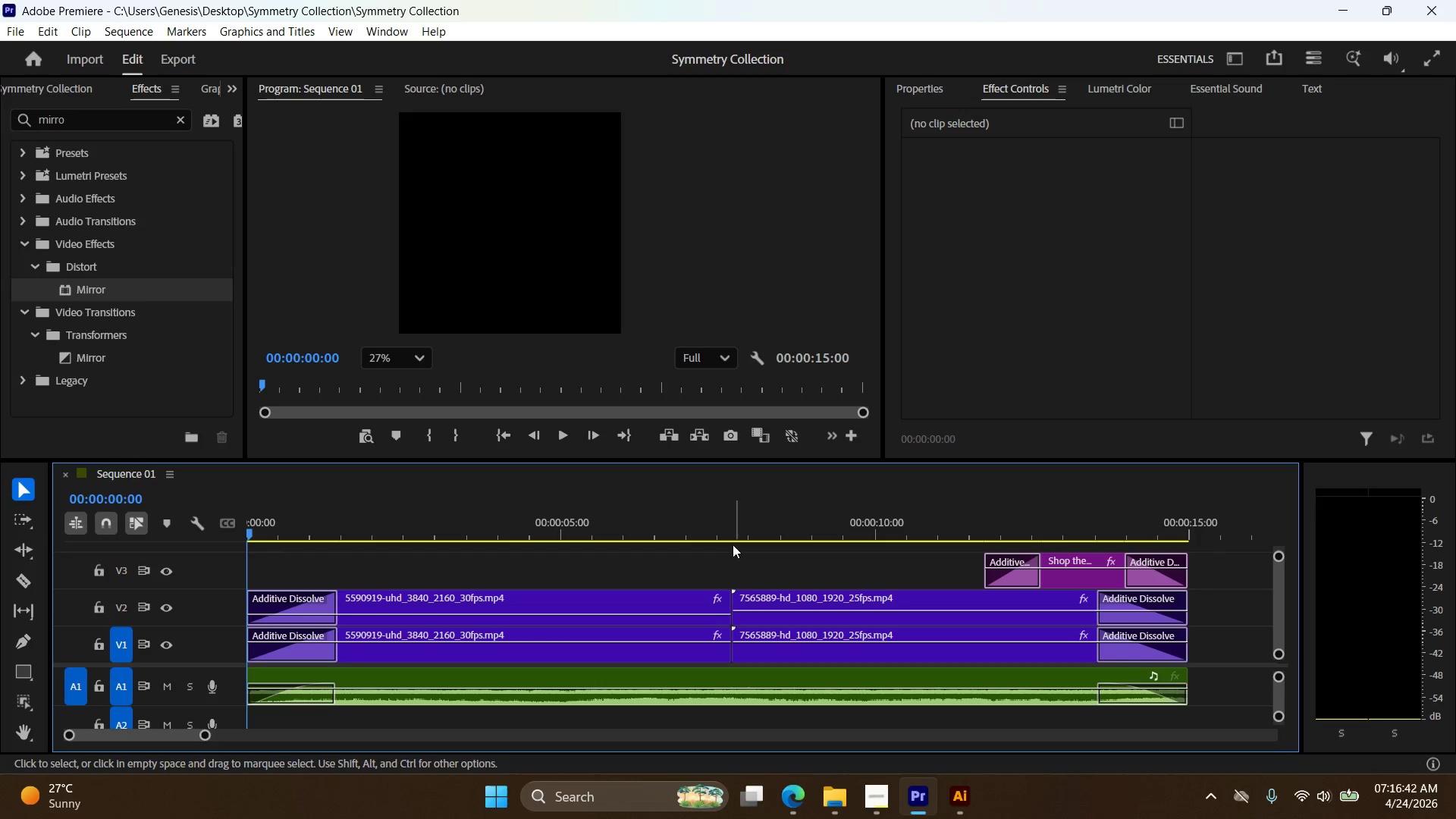 
left_click([569, 434])
 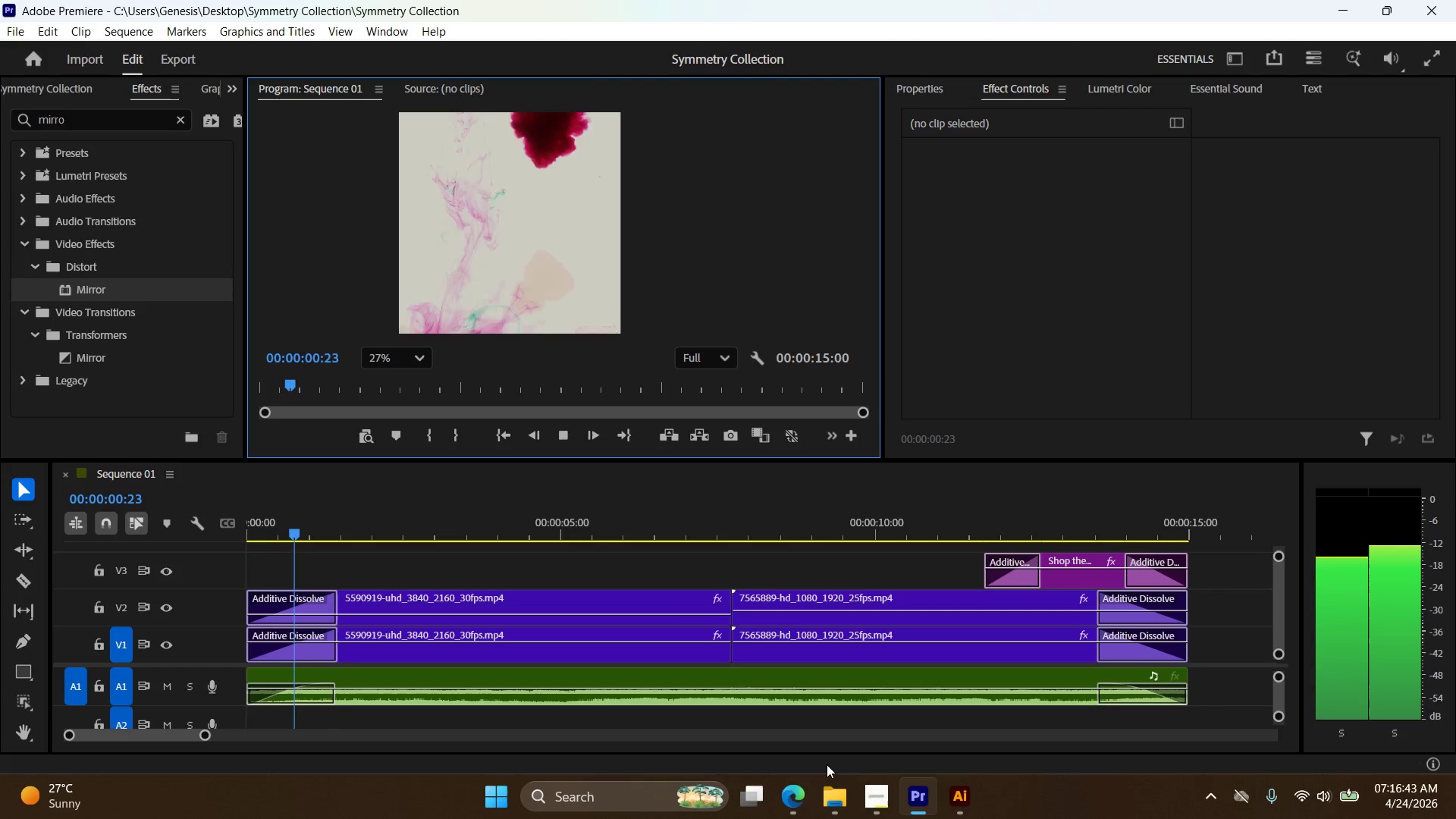 
left_click([838, 791])
 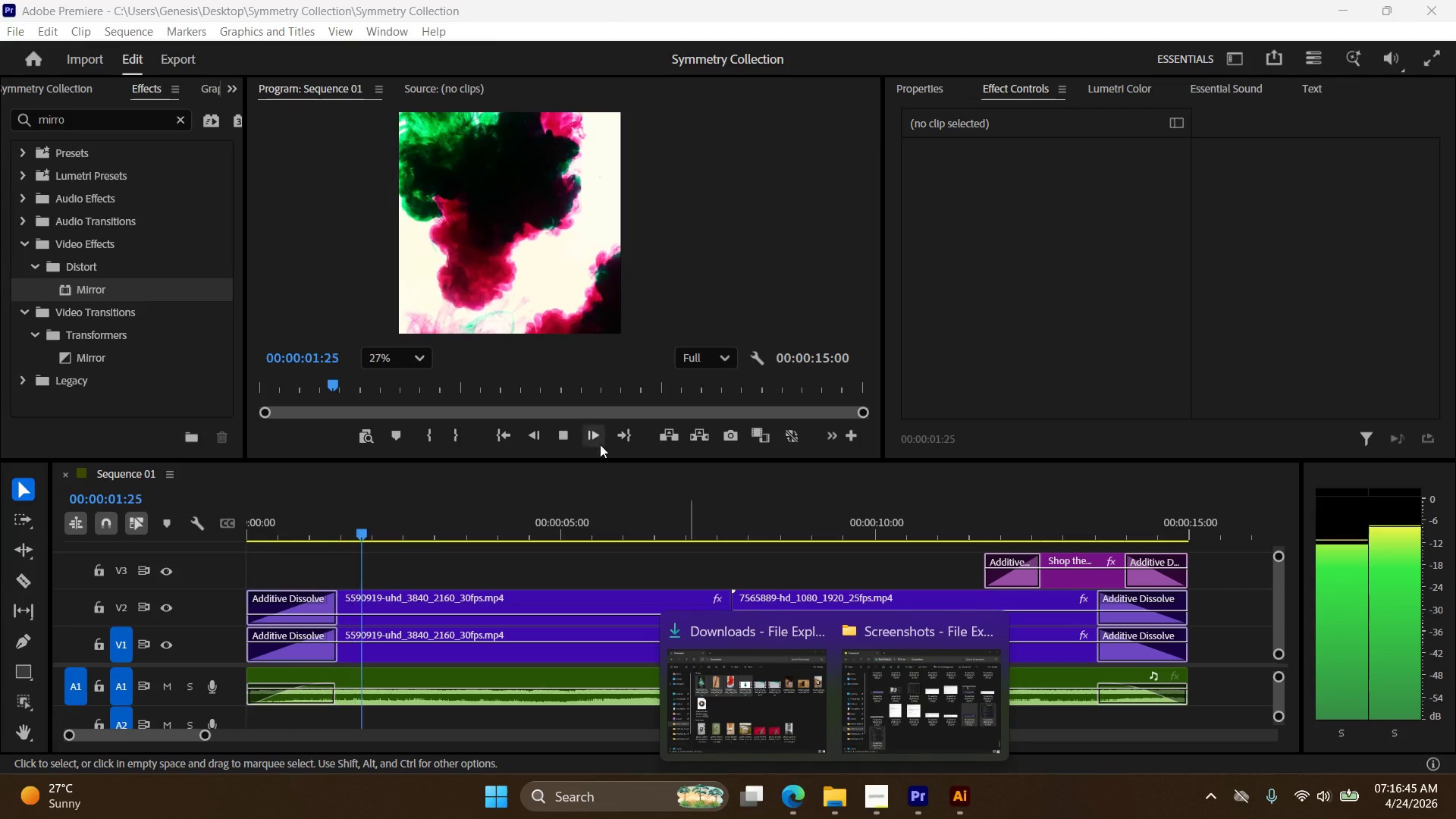 
left_click([557, 431])
 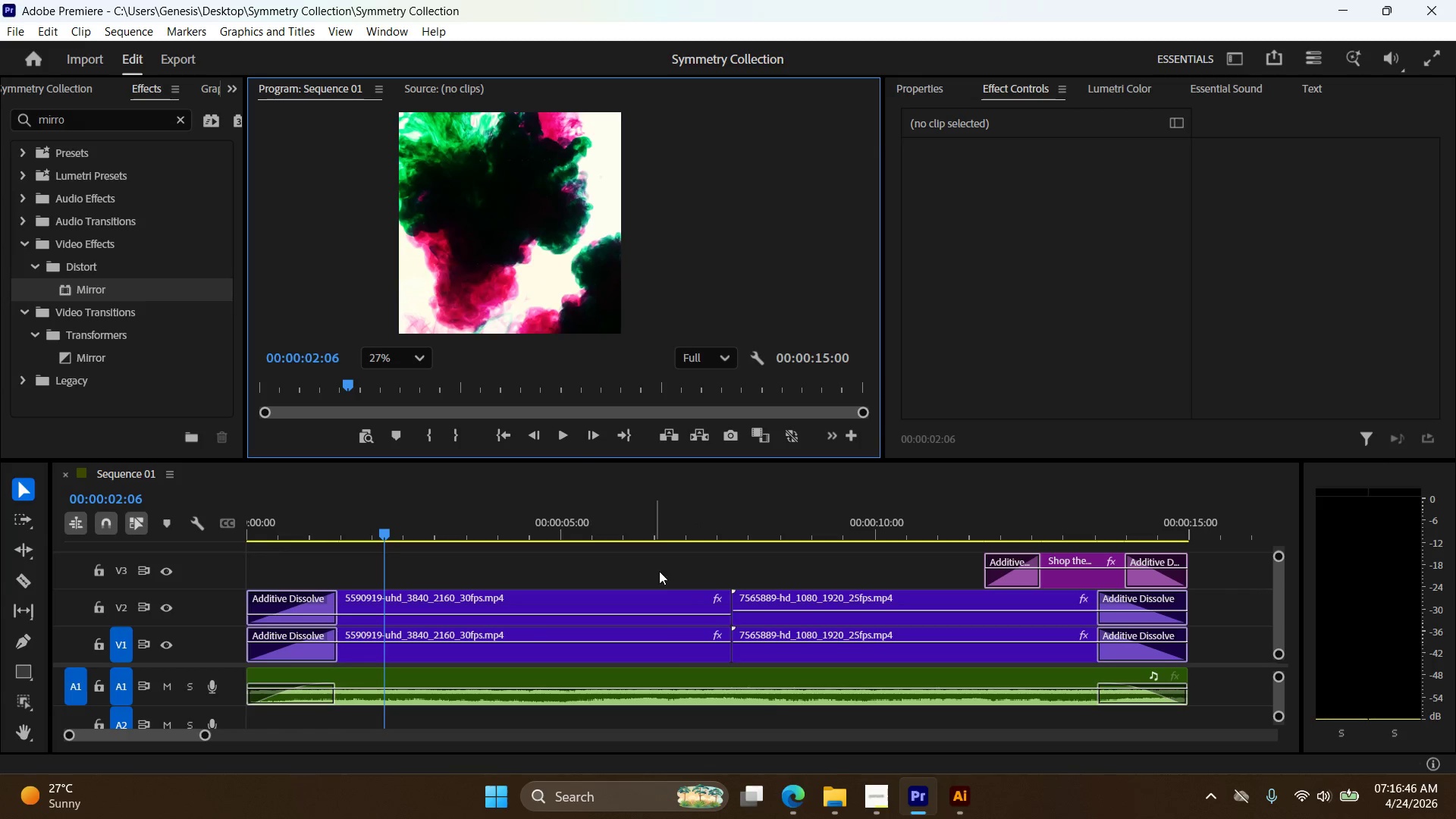 
left_click([833, 791])
 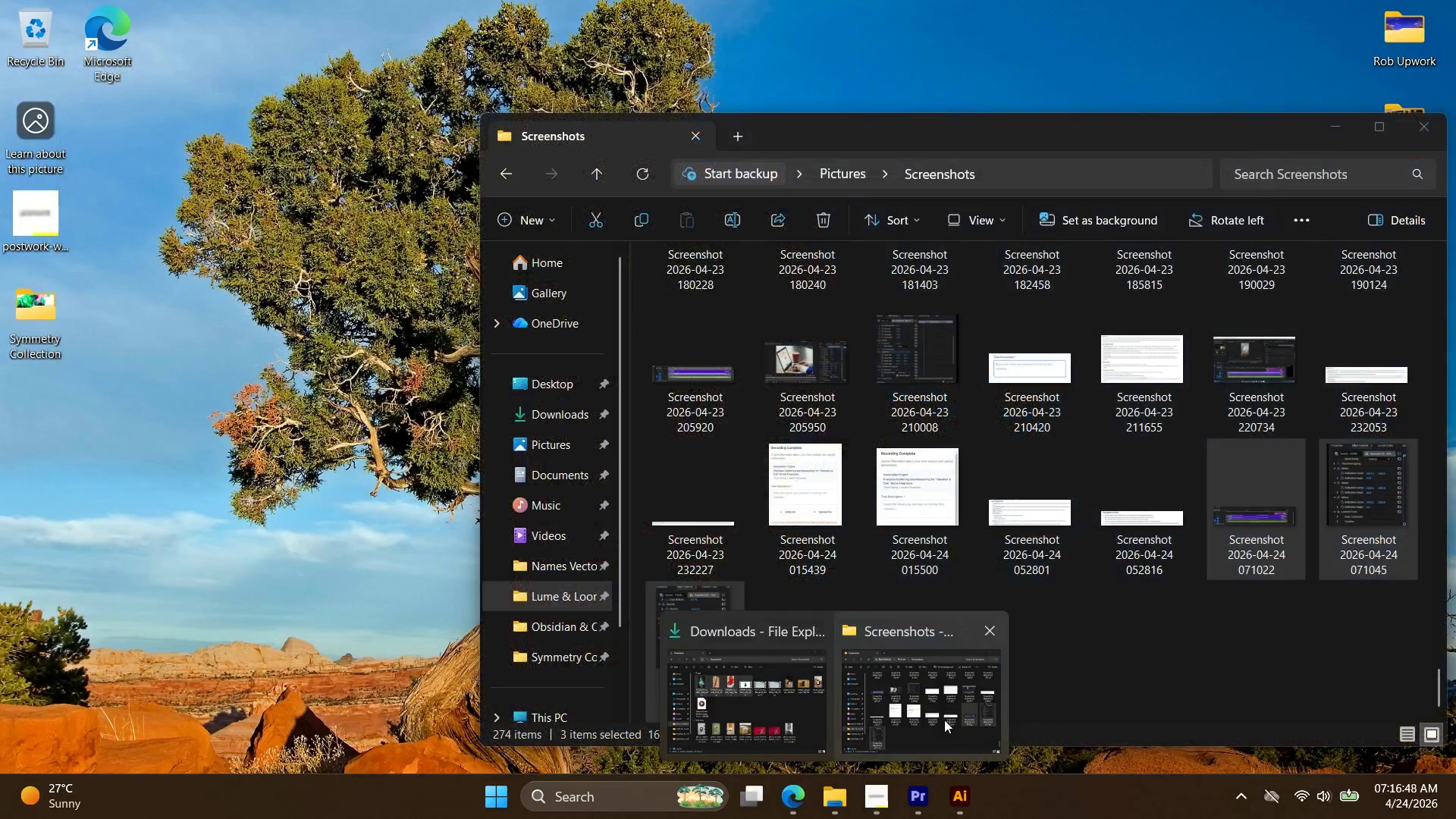 
left_click([1455, 818])
 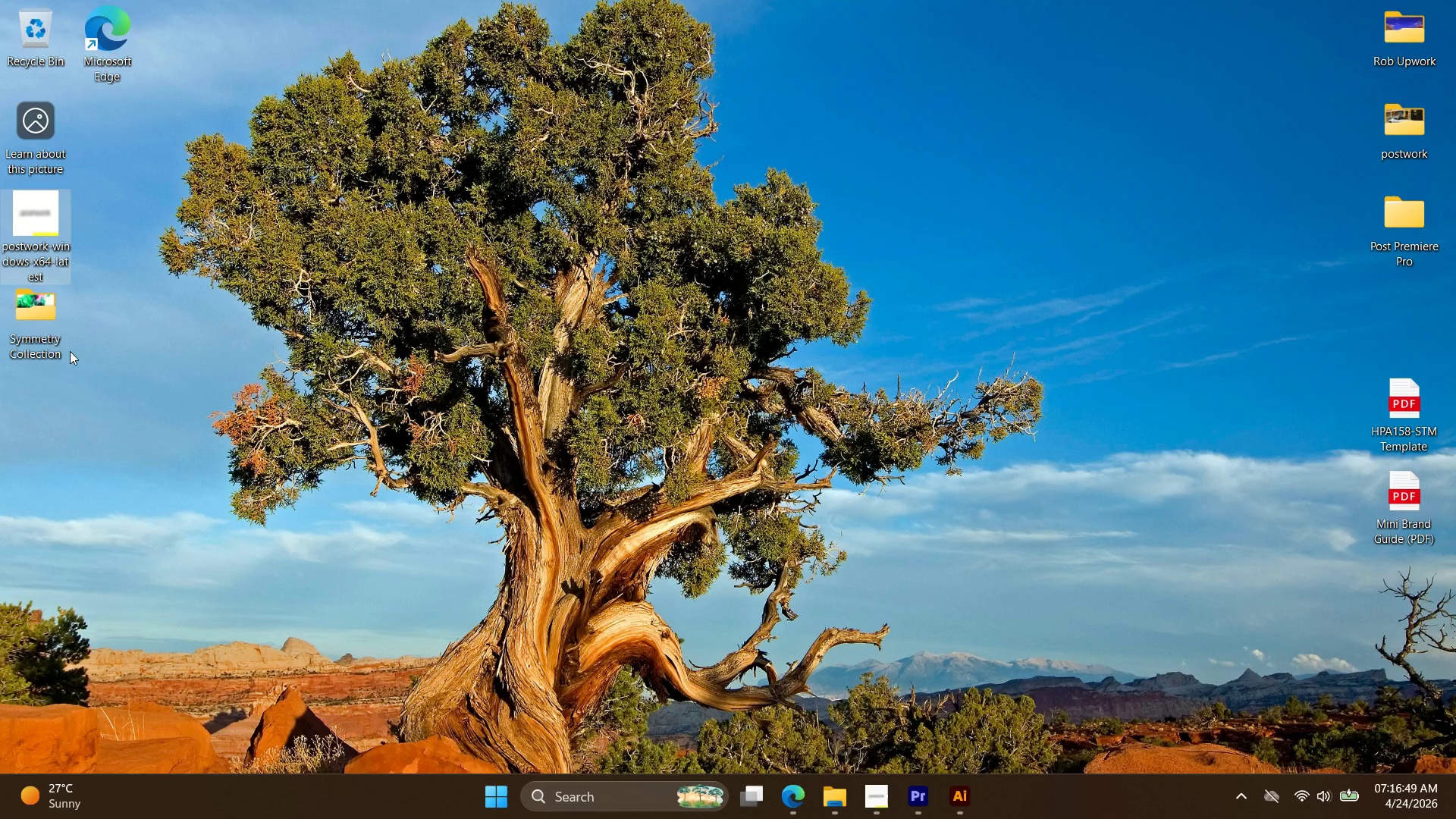 
double_click([51, 337])
 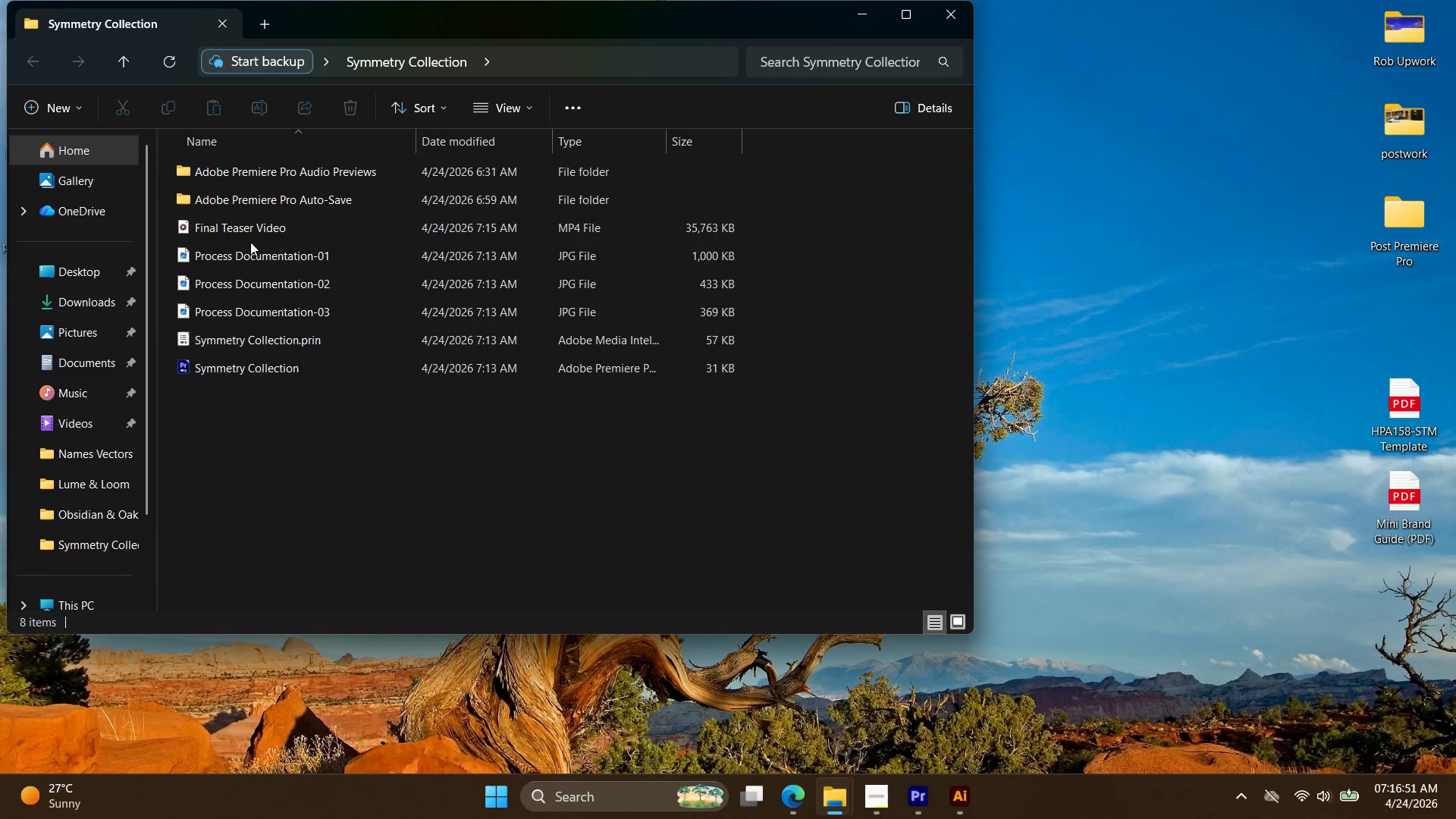 
double_click([253, 231])
 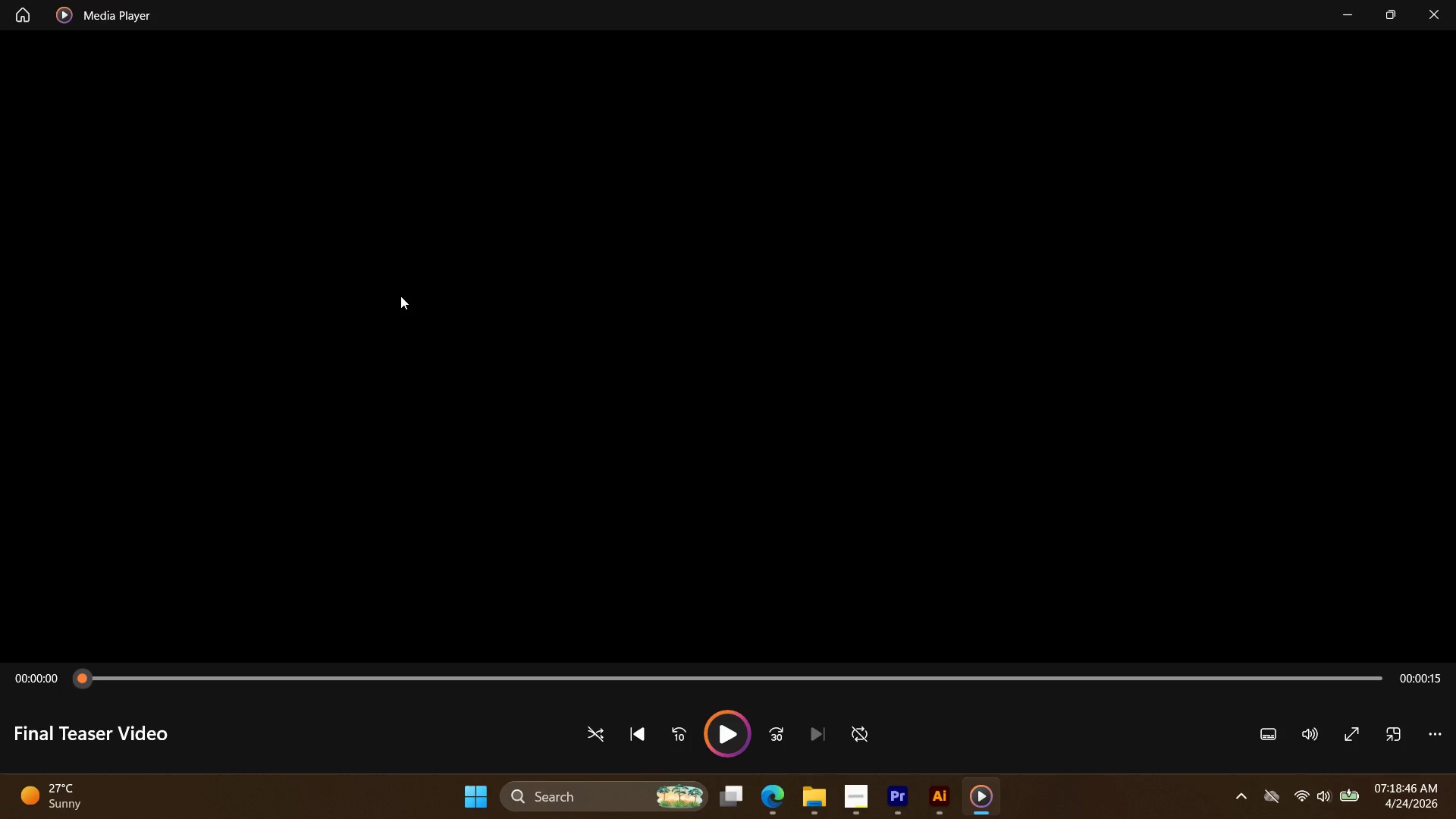 
wait(119.11)
 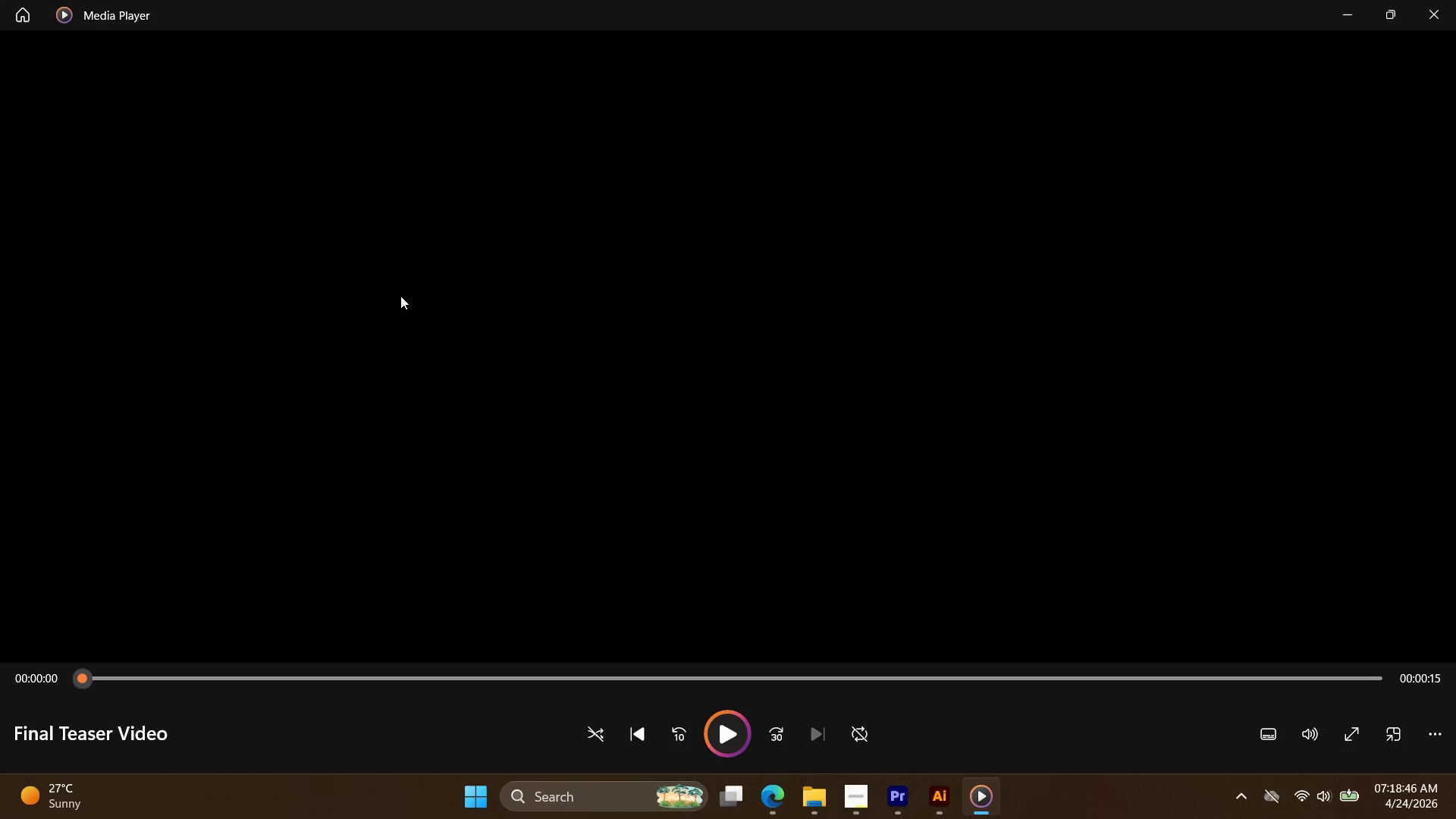 
left_click([715, 717])
 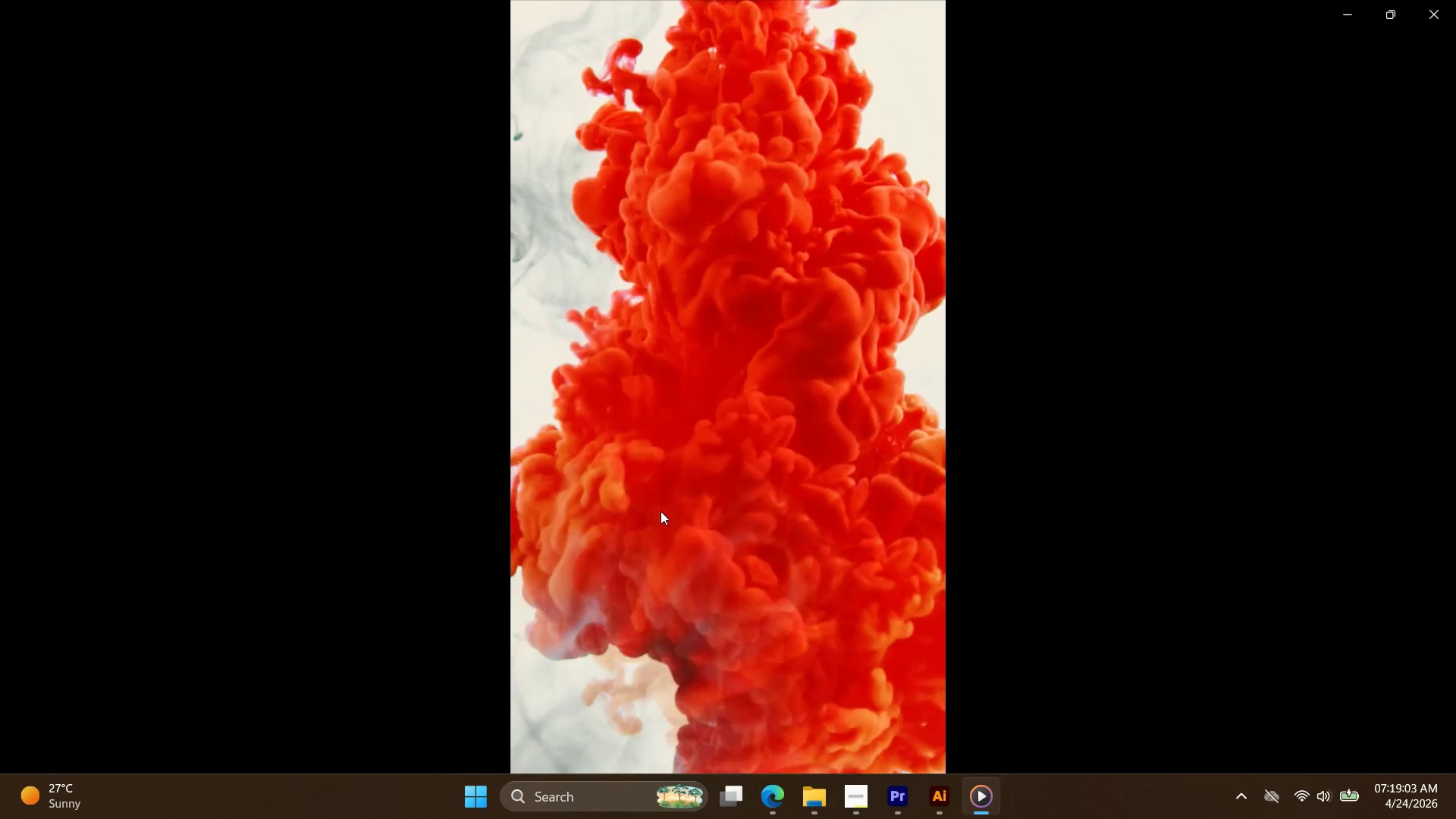 
wait(16.49)
 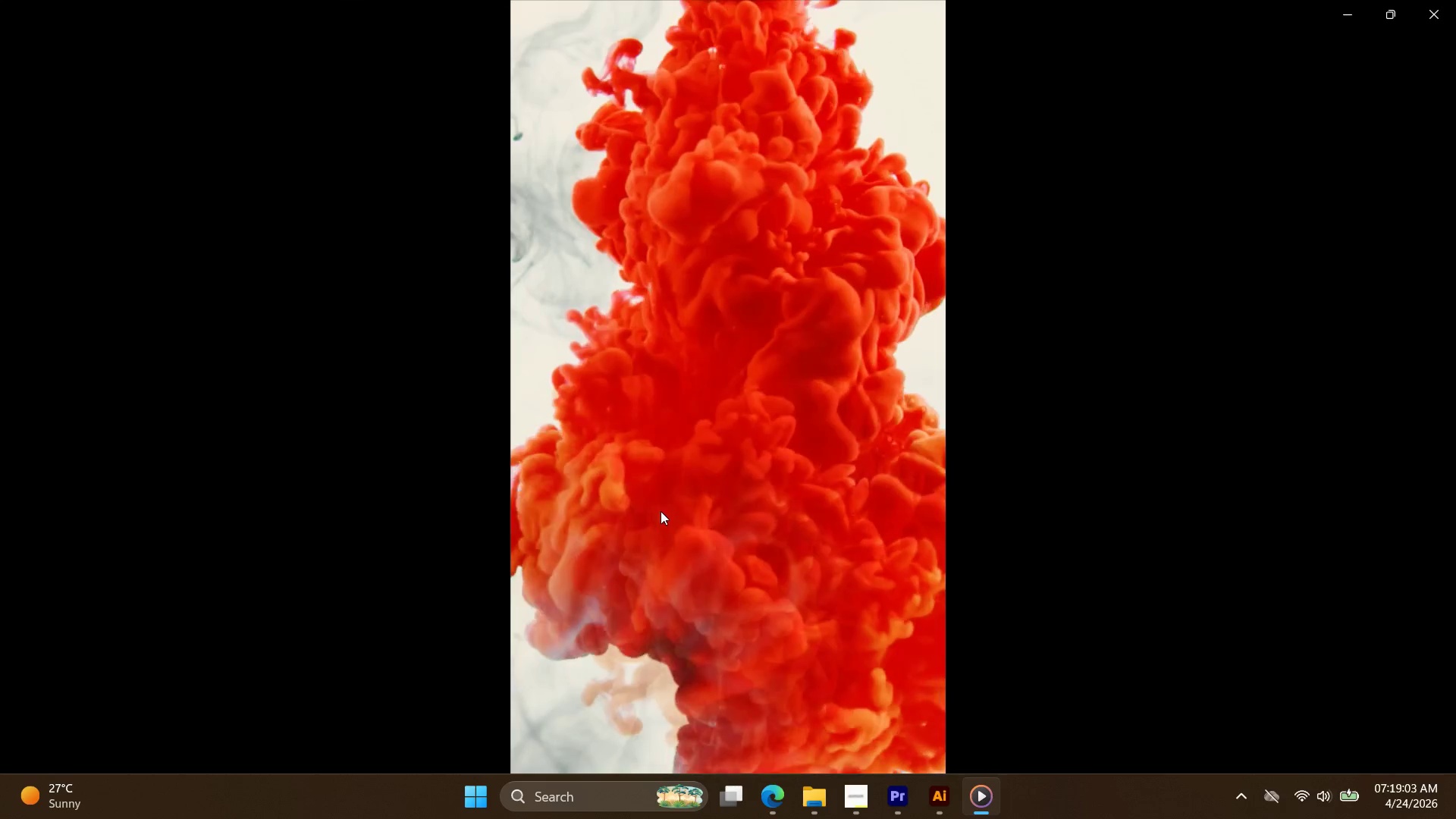 
key(Escape)
 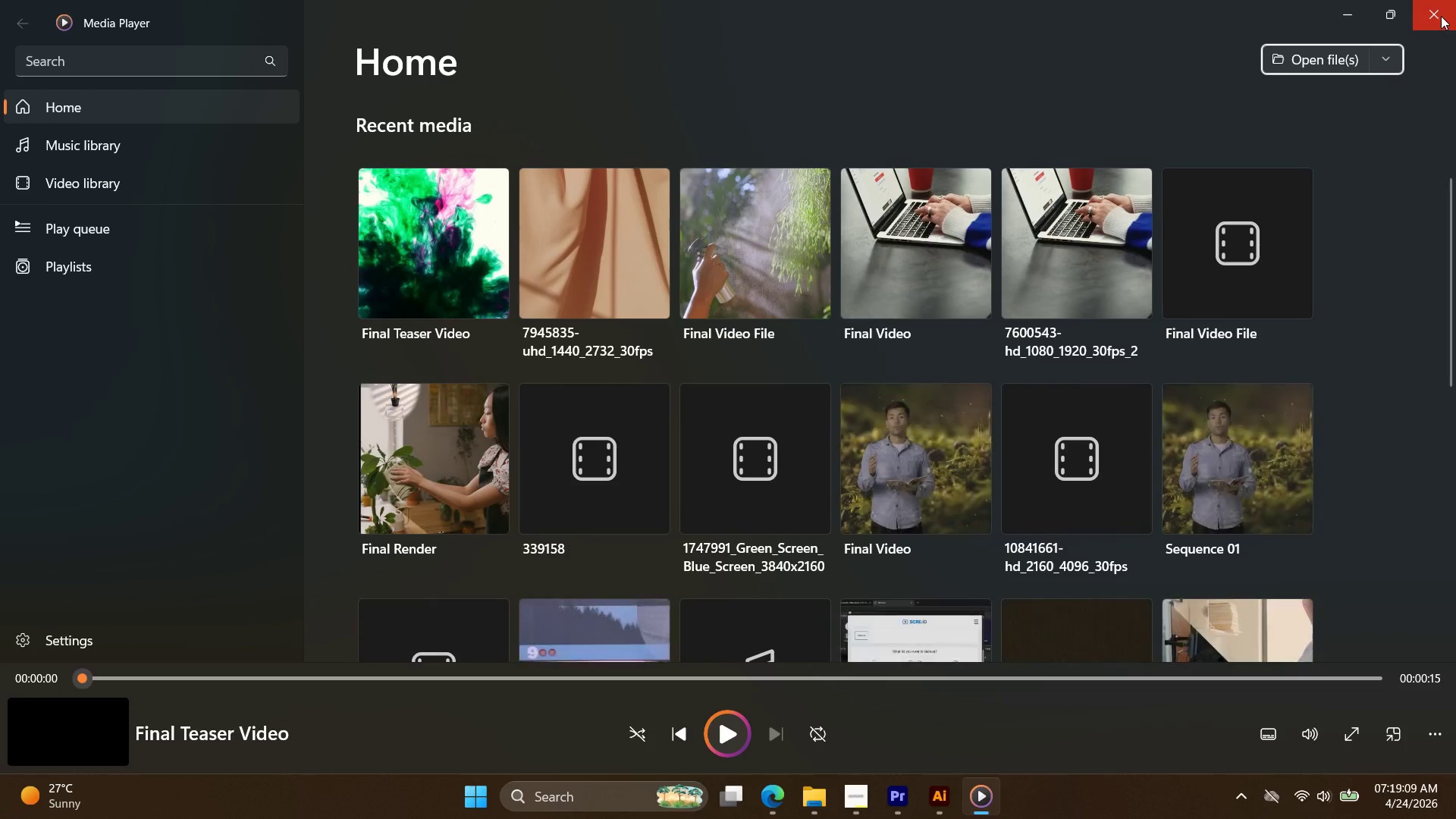 
left_click([1440, 16])